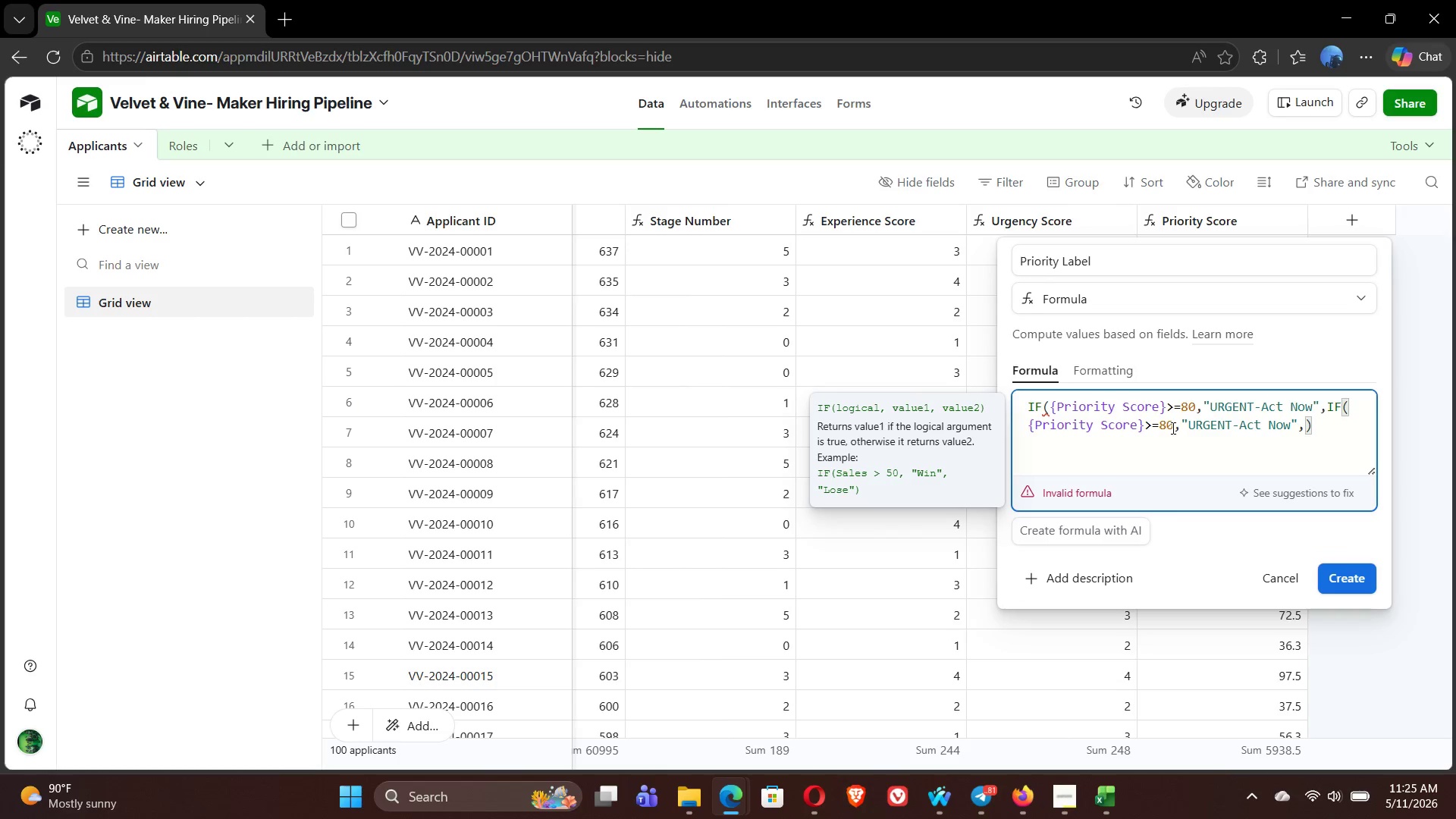 
left_click([1172, 428])
 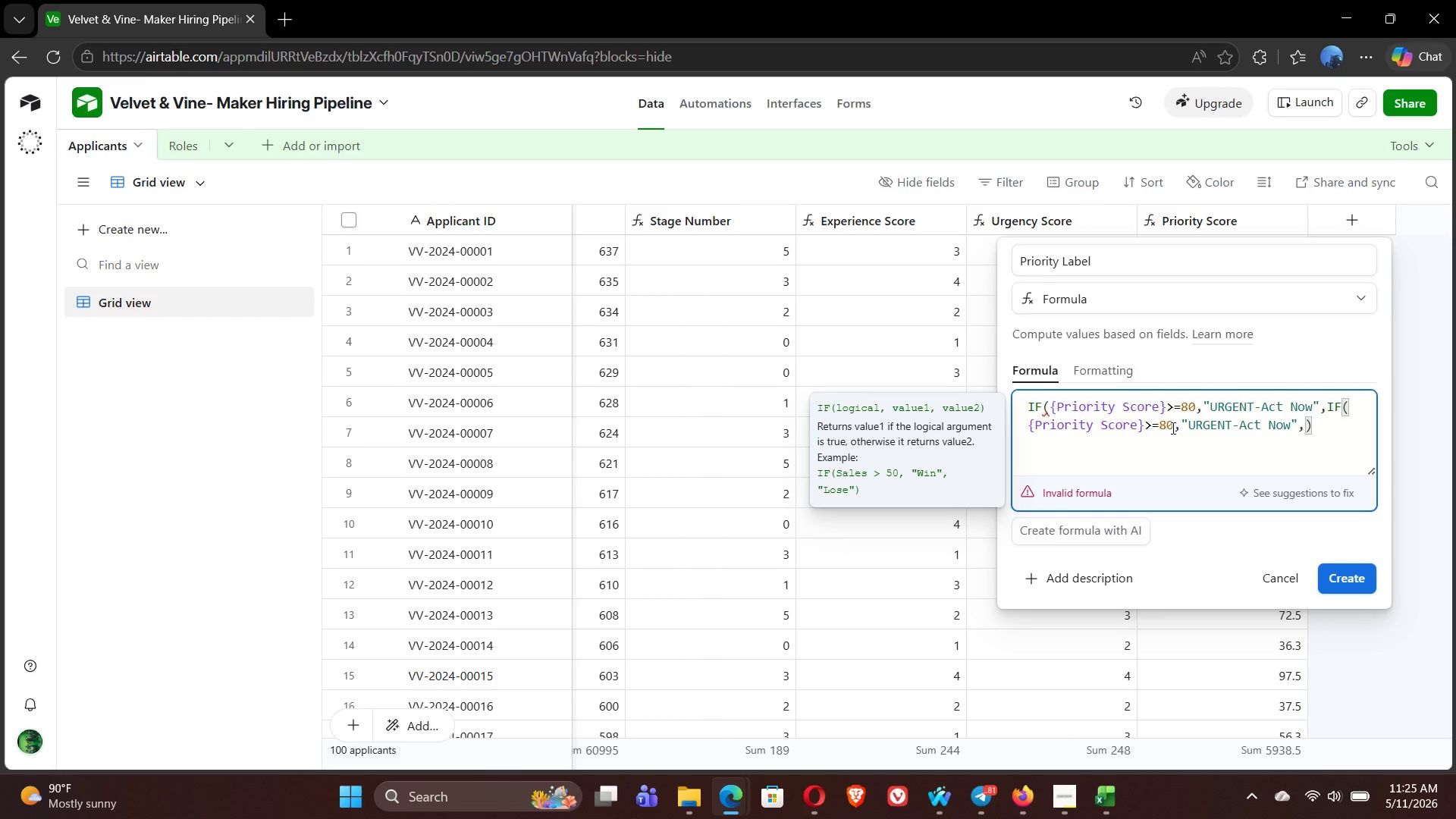 
key(Backspace)
key(Backspace)
type(60)
 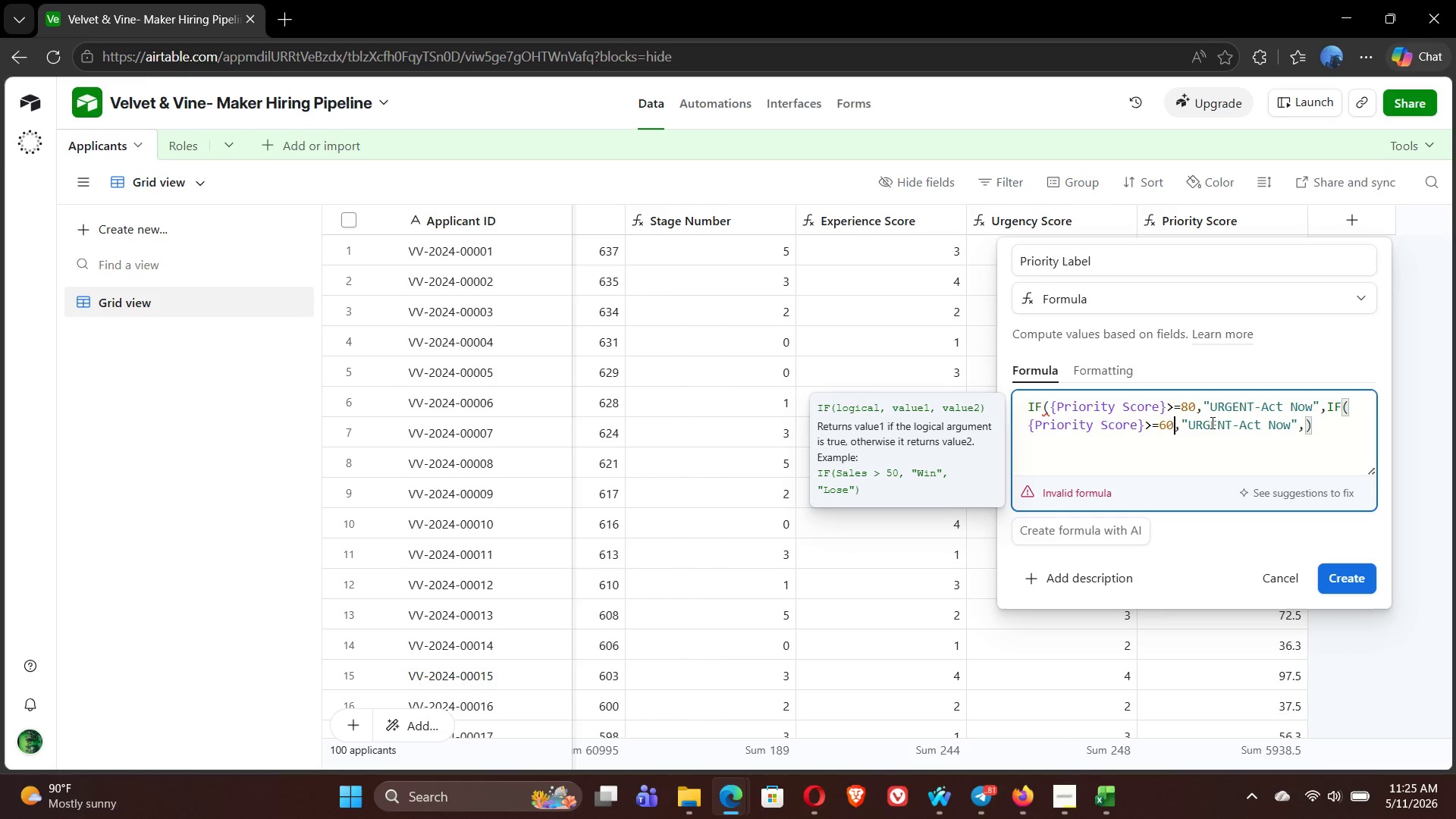 
double_click([1211, 422])
 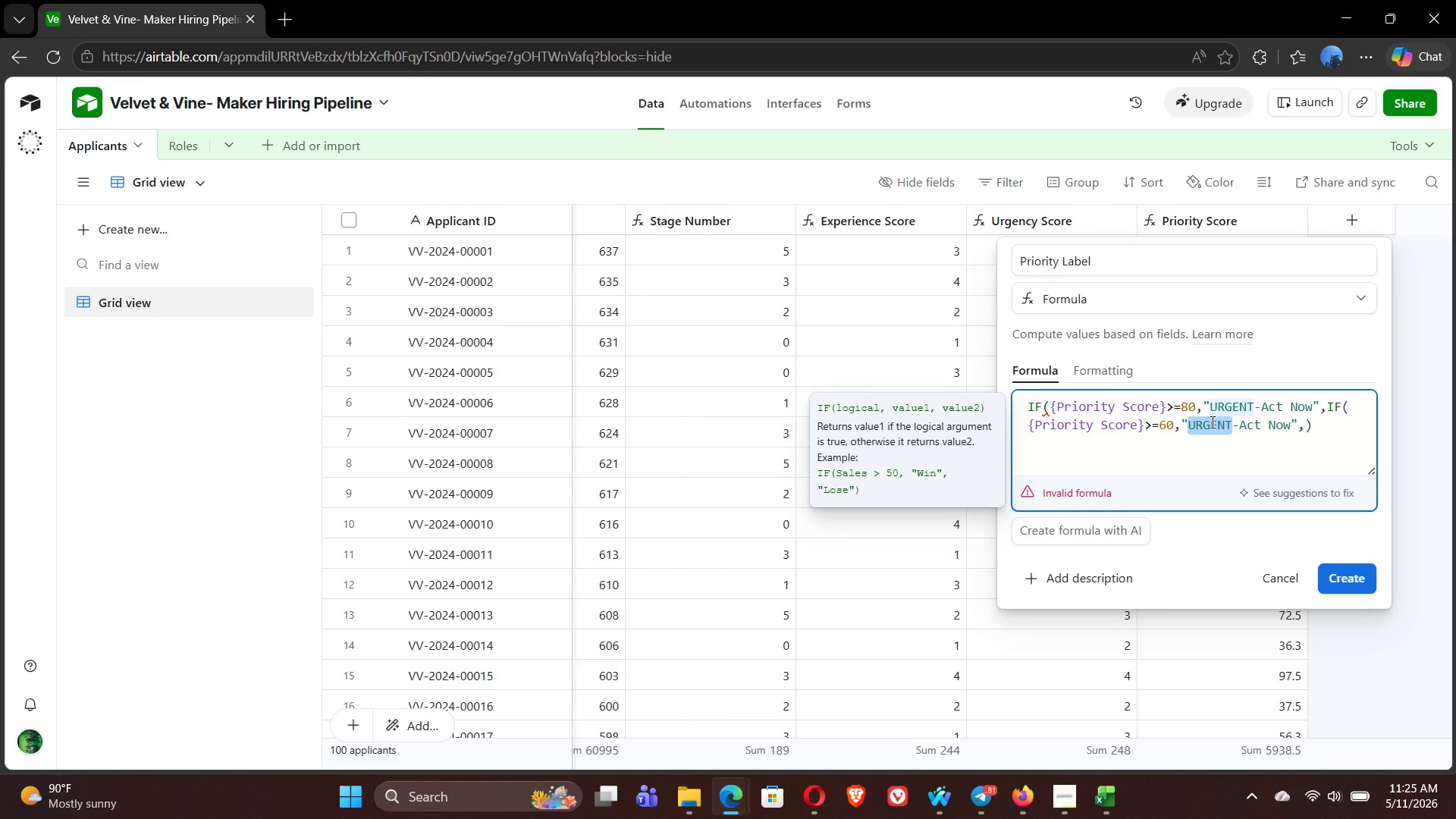 
key(Shift+ArrowRight)
 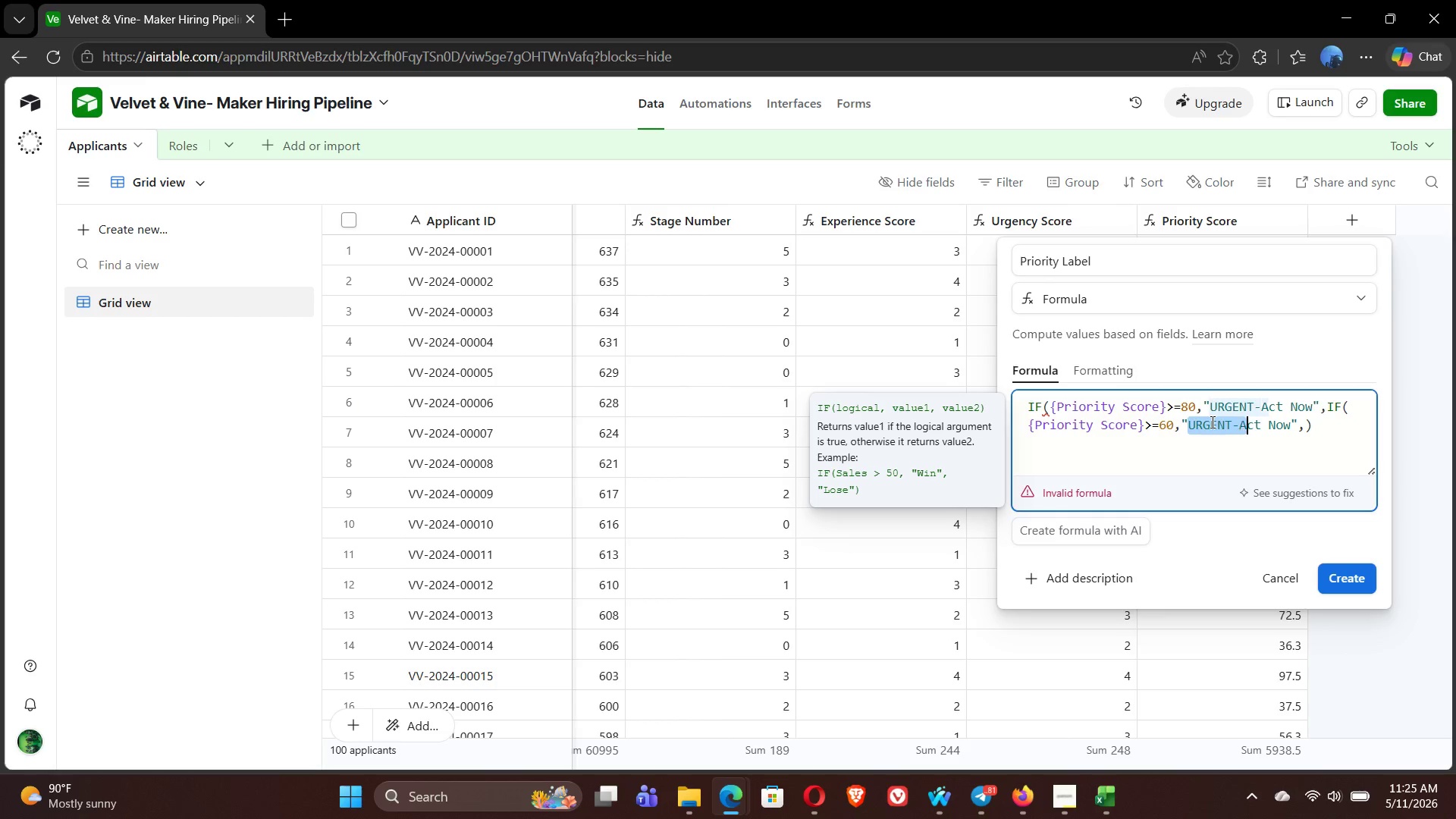 
key(Shift+ArrowRight)
 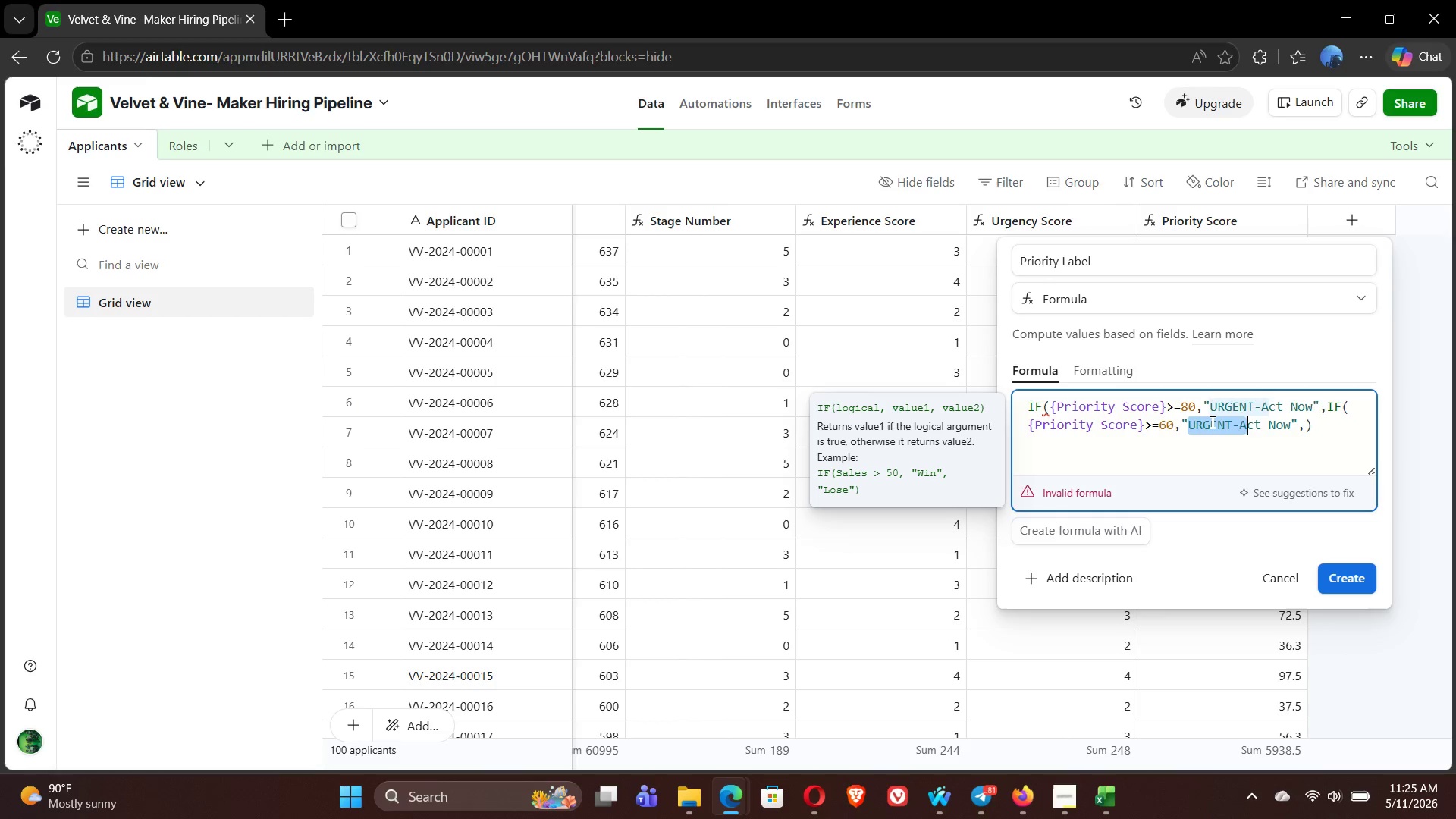 
key(Shift+ArrowRight)
 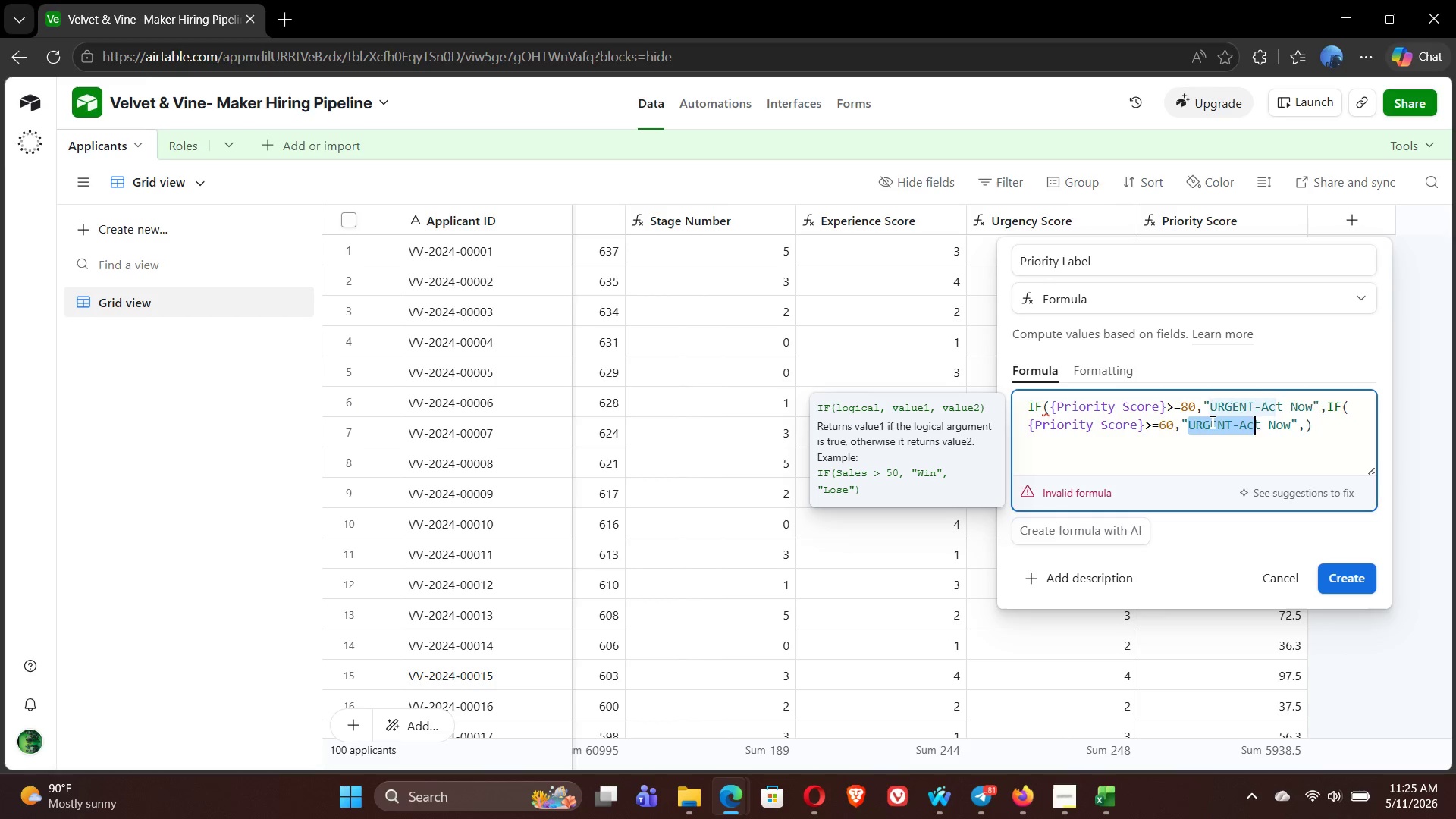 
key(Shift+ArrowRight)
 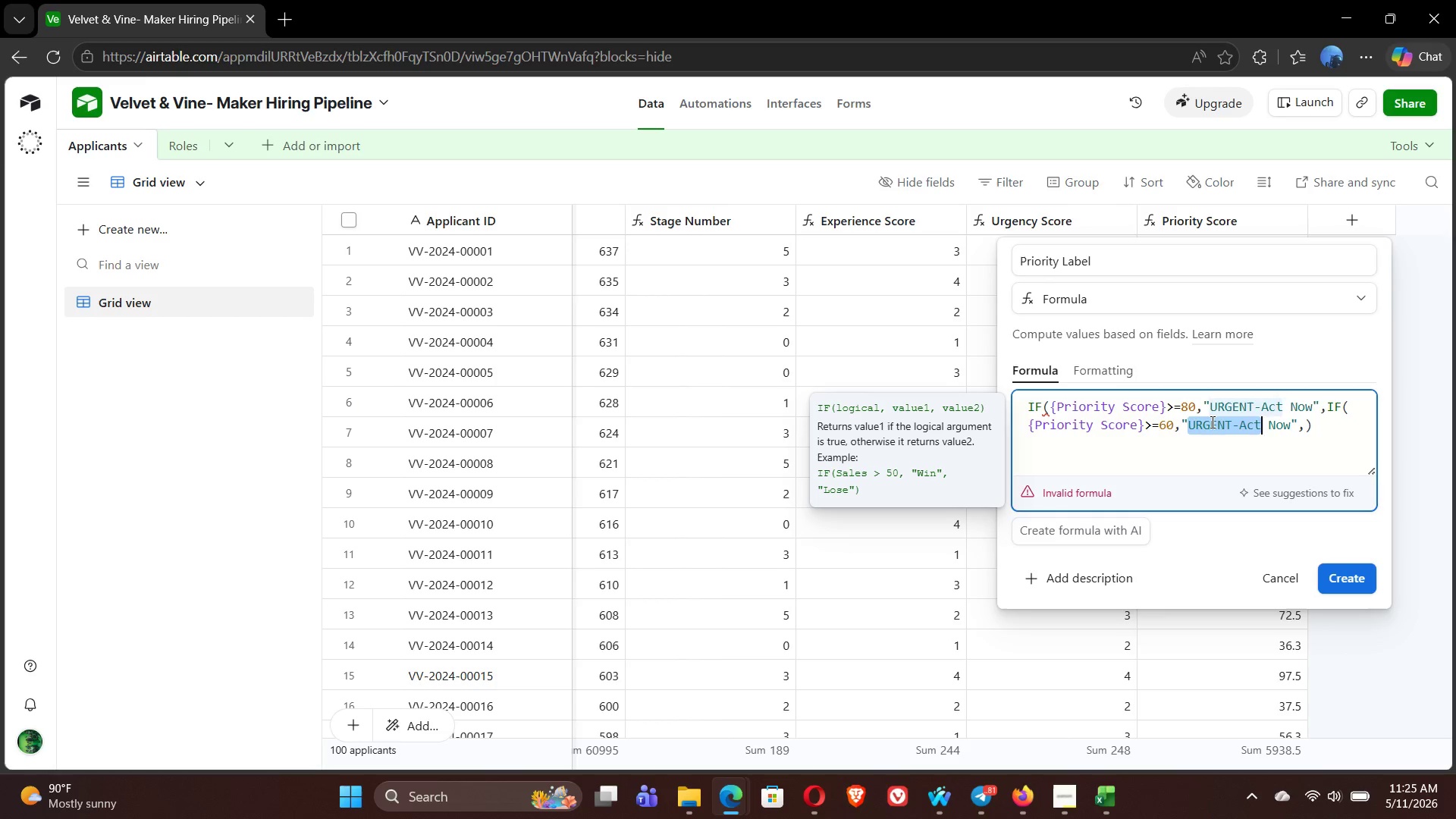 
key(Shift+ArrowRight)
 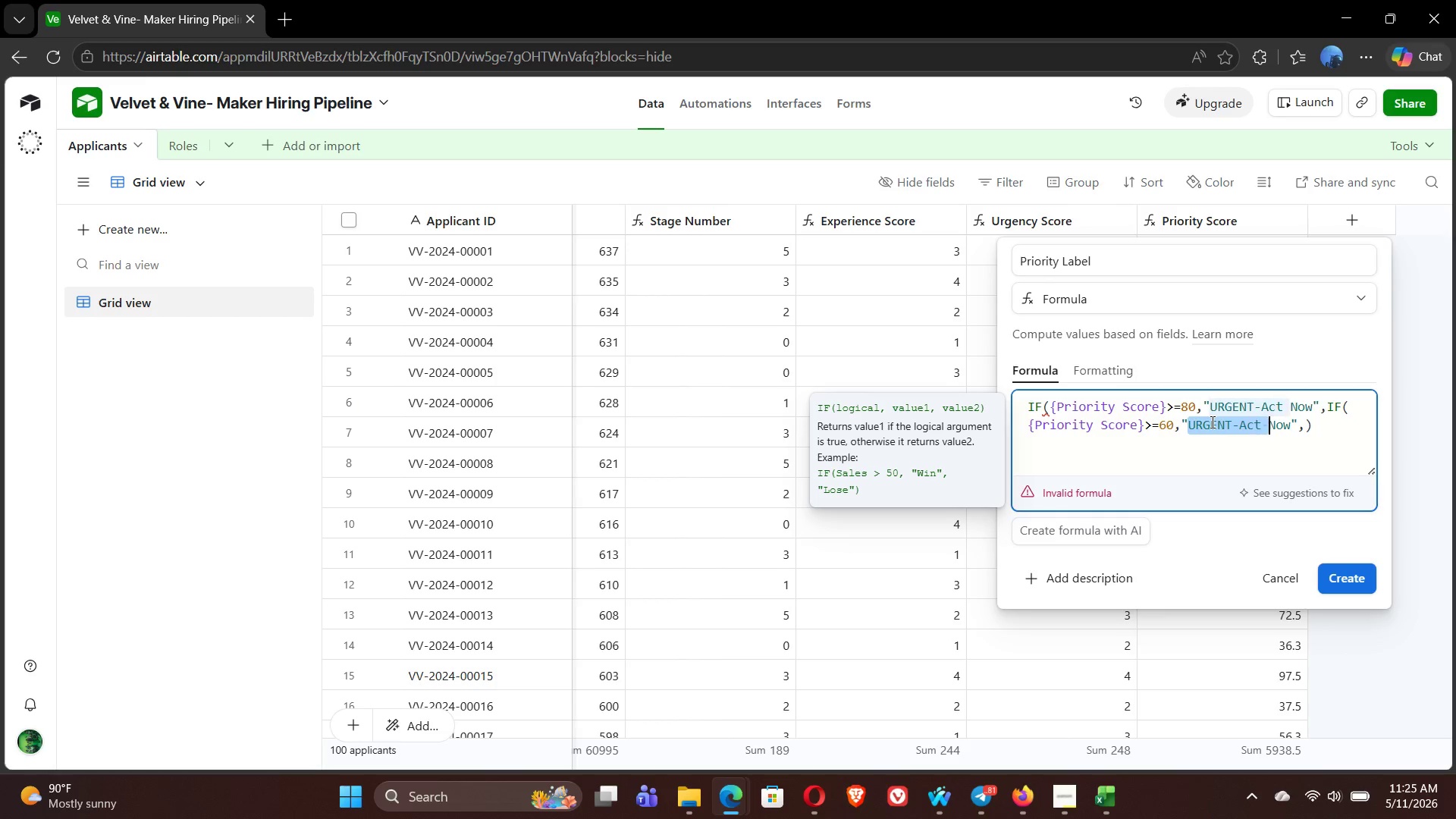 
key(Shift+ArrowRight)
 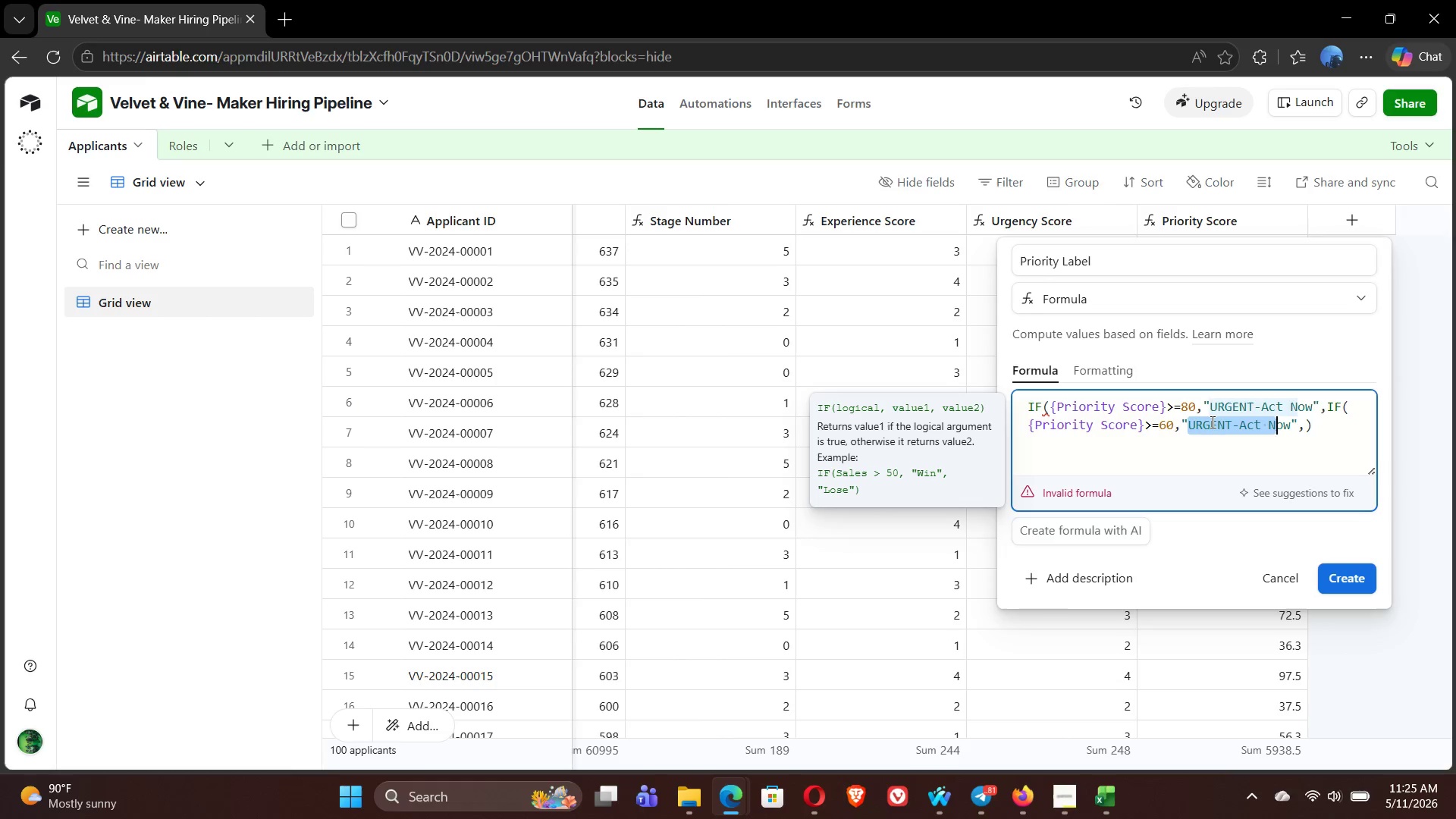 
key(Shift+ArrowRight)
 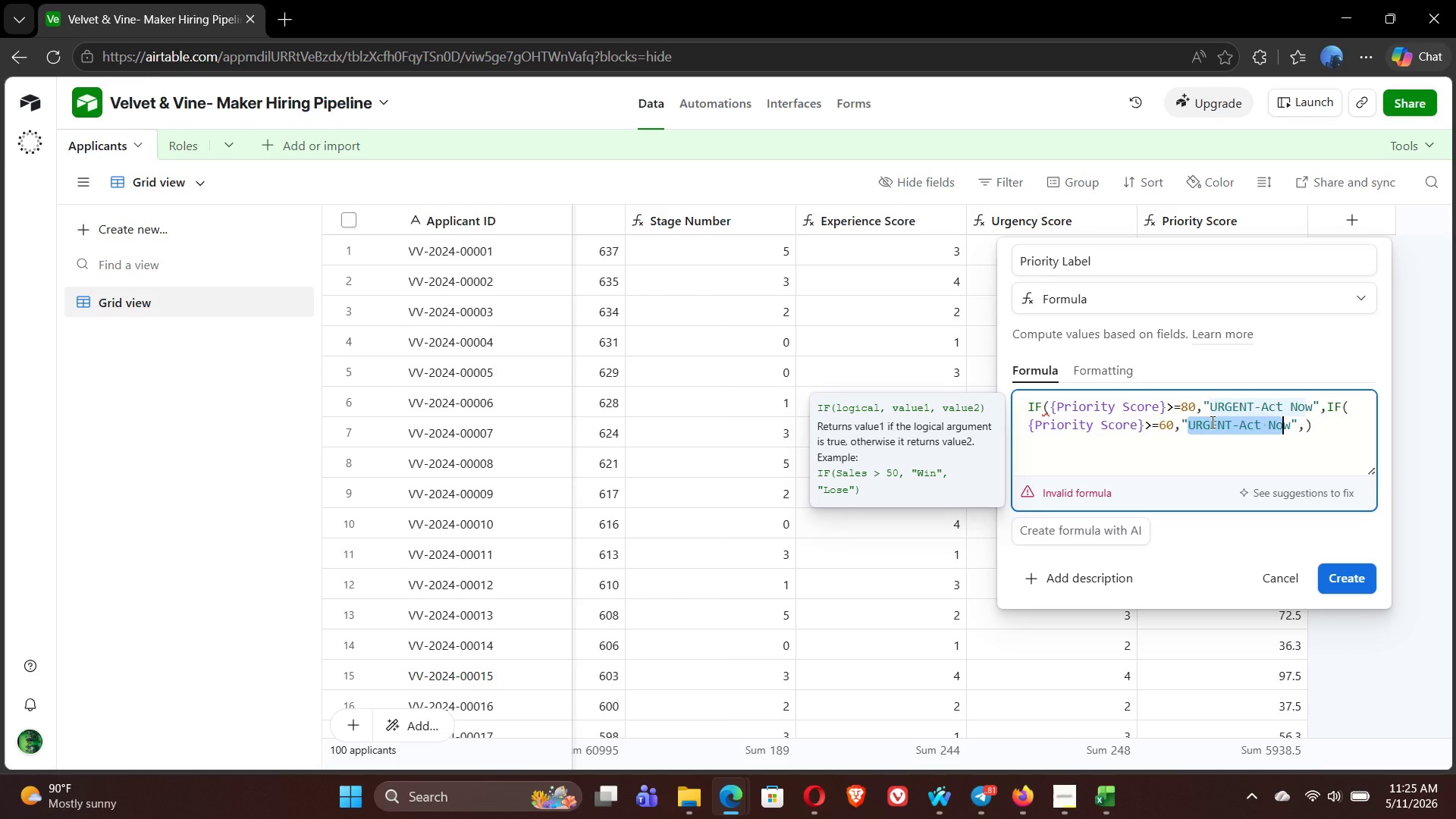 
key(Shift+ArrowRight)
 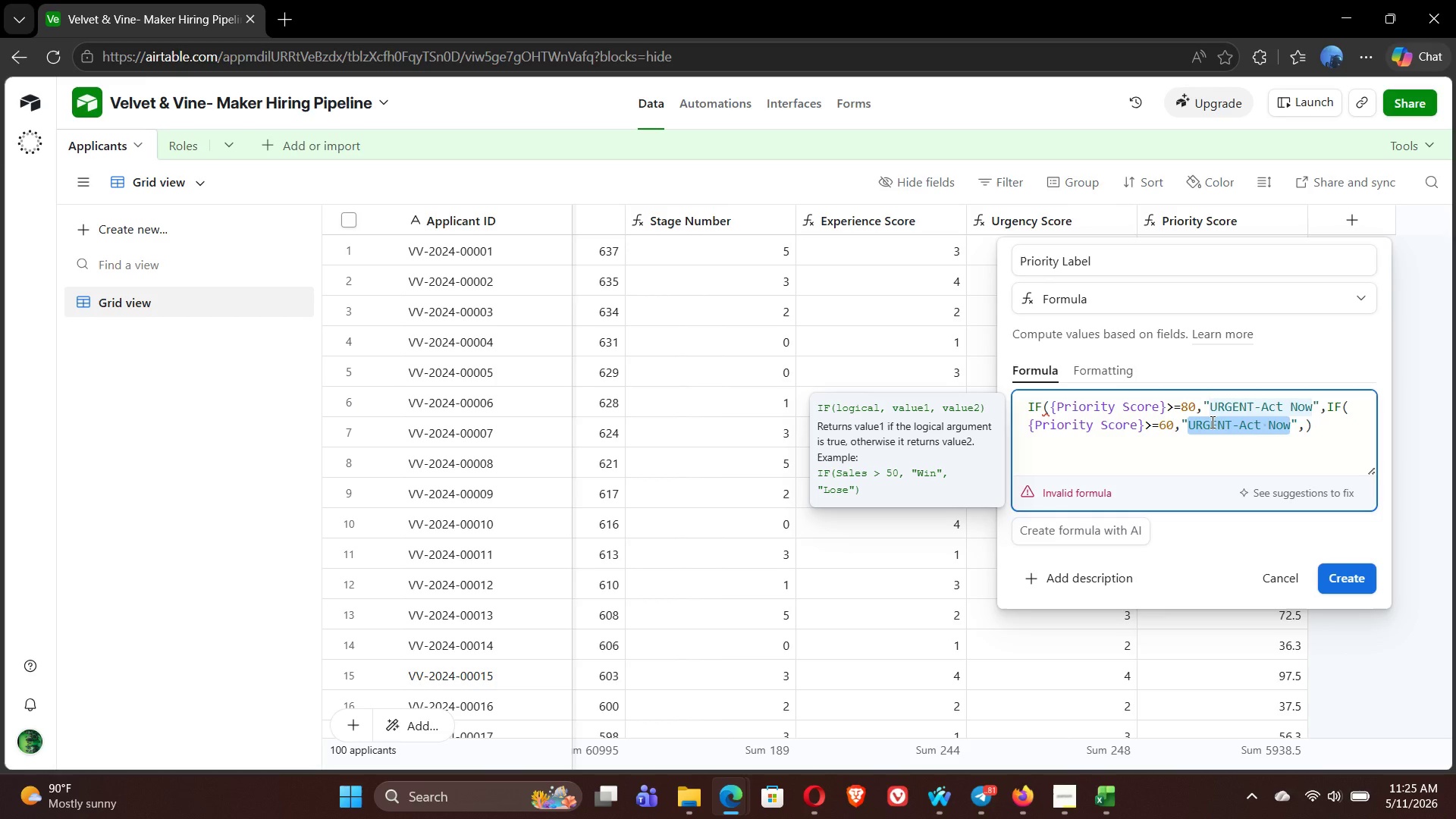 
type(High Priority)
 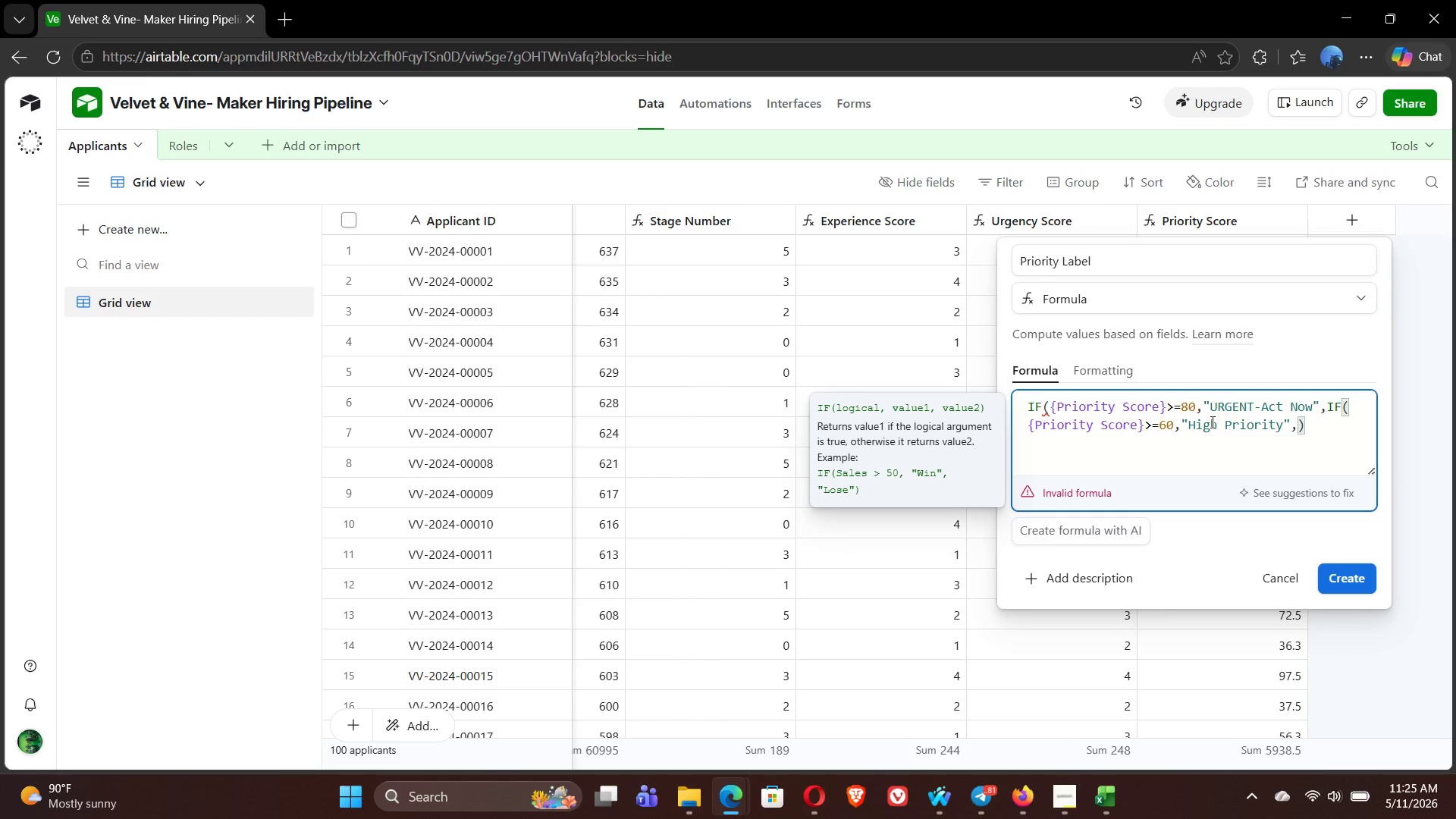 
wait(6.41)
 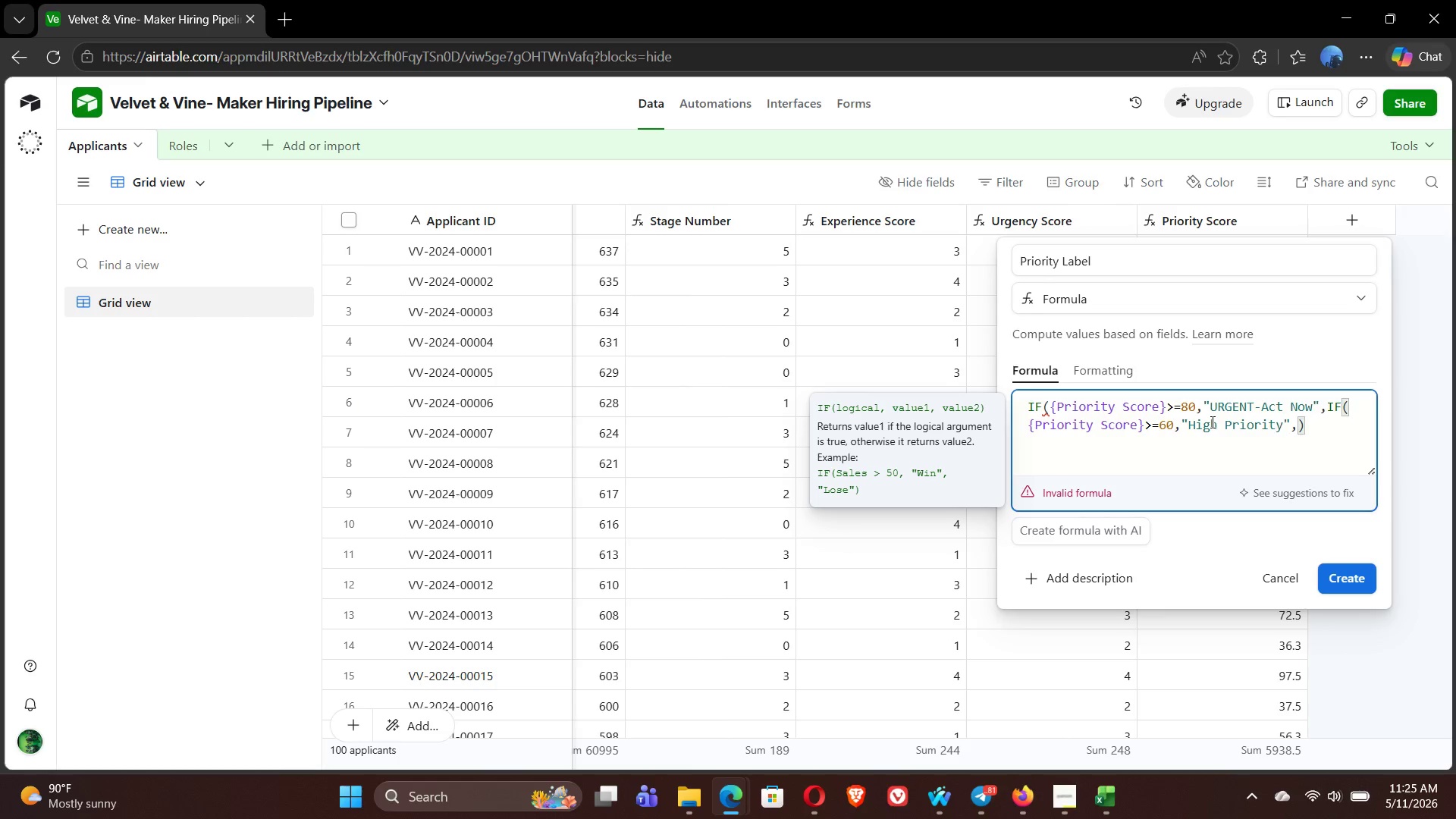 
key(ArrowRight)
 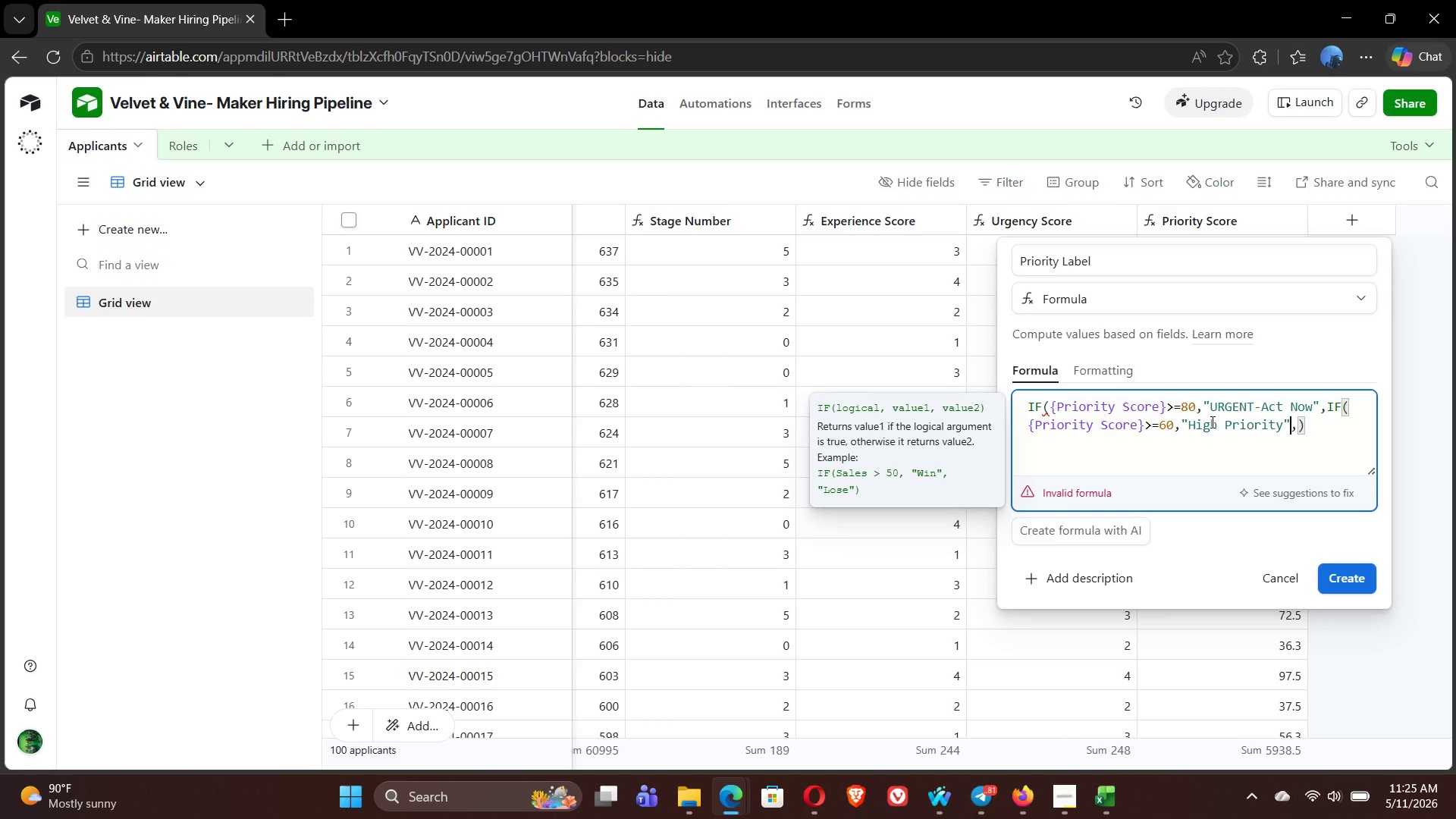 
key(ArrowRight)
 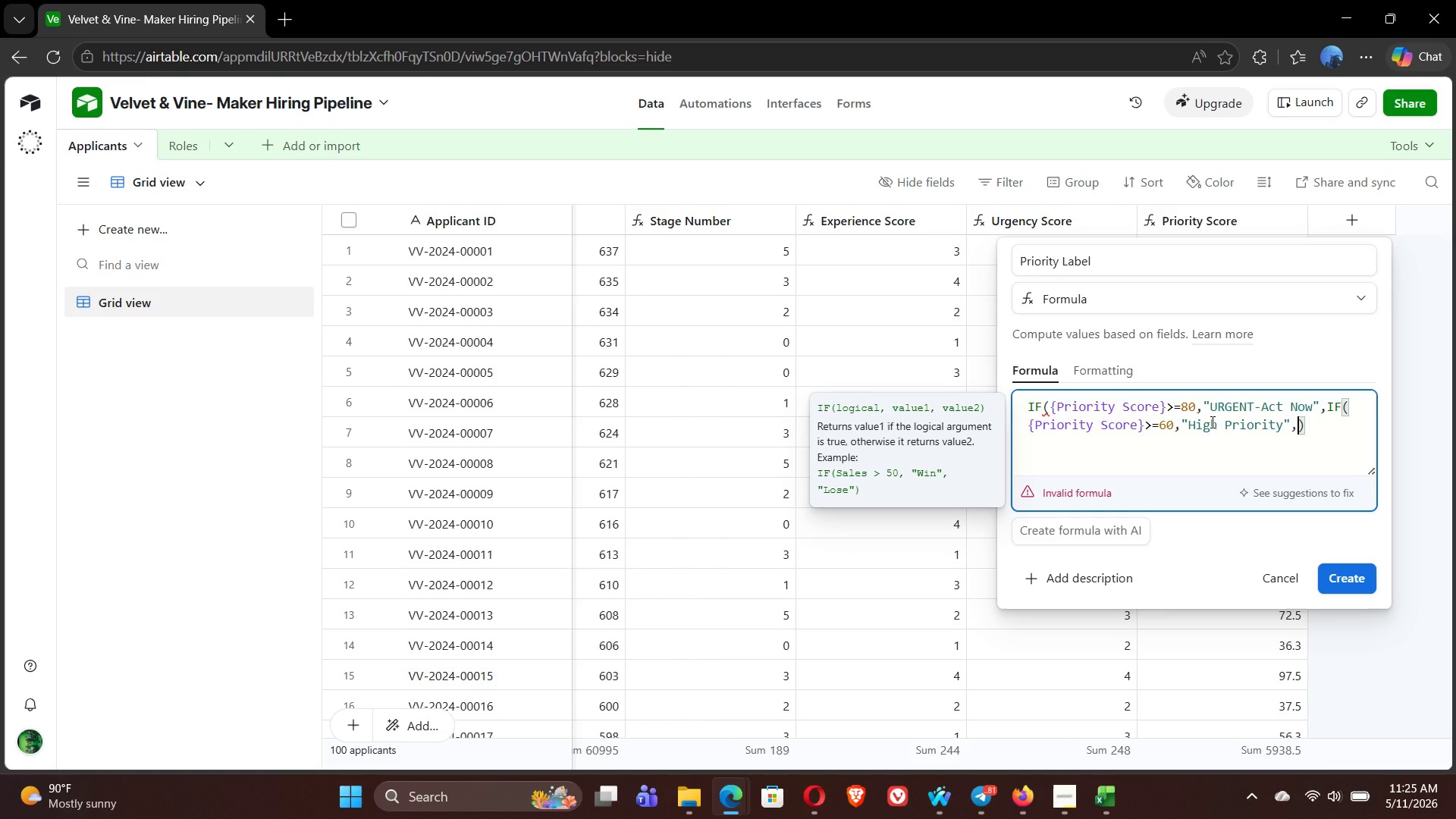 
key(Control+V)